 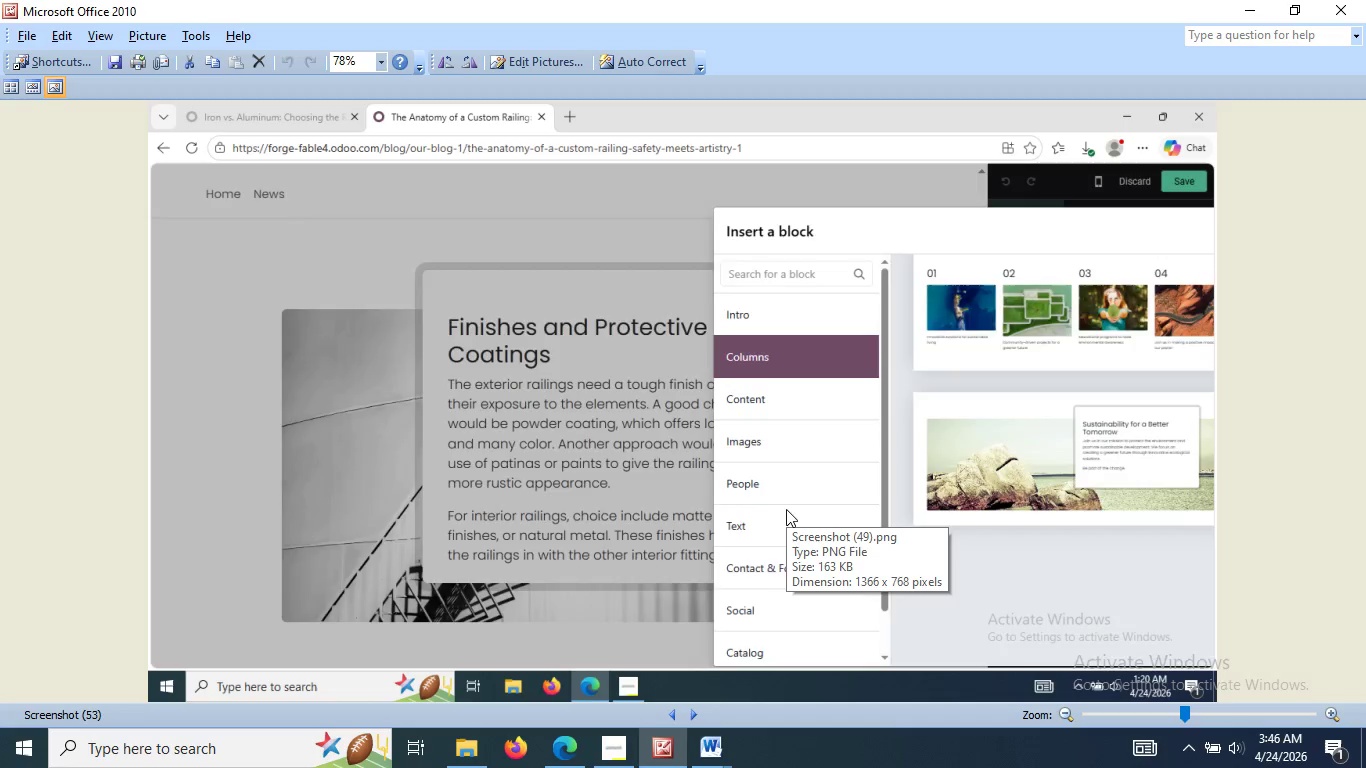 
key(ArrowRight)
 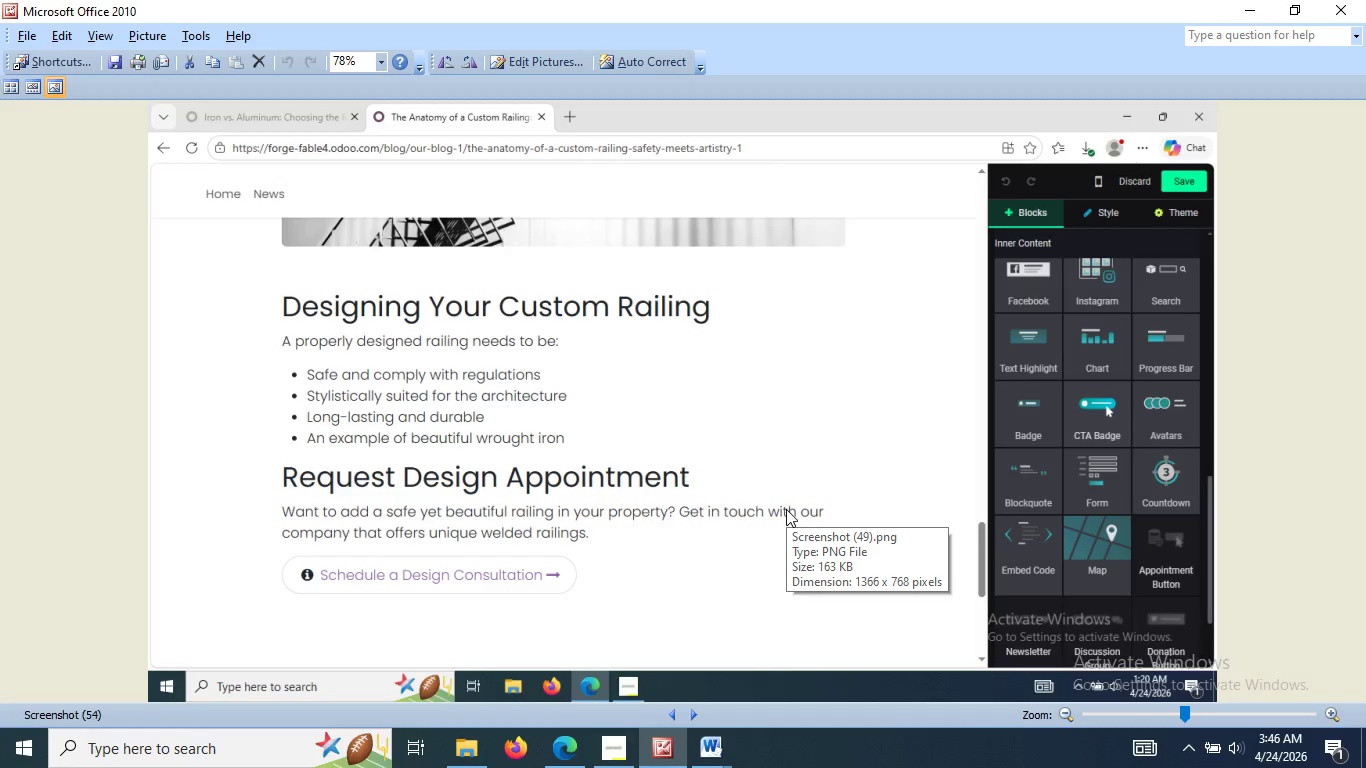 
key(ArrowRight)
 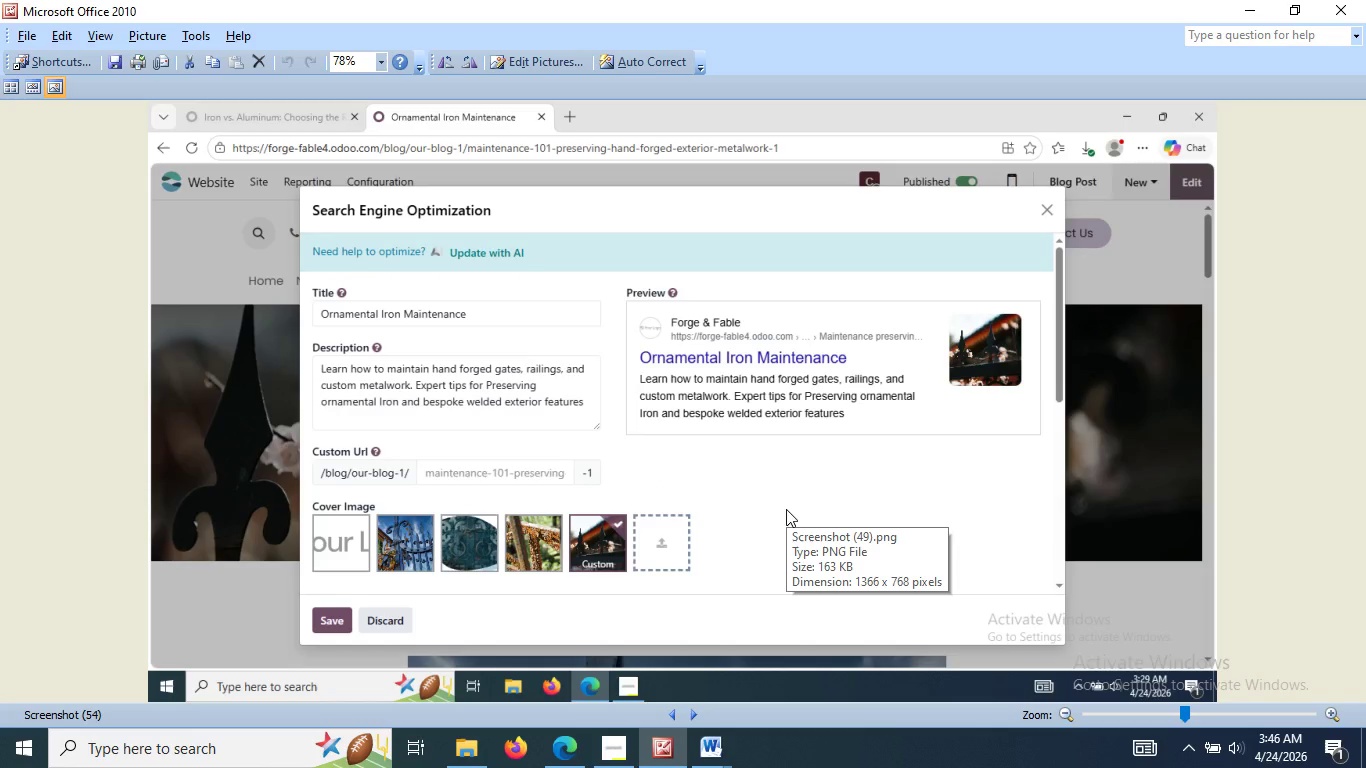 
key(ArrowRight)
 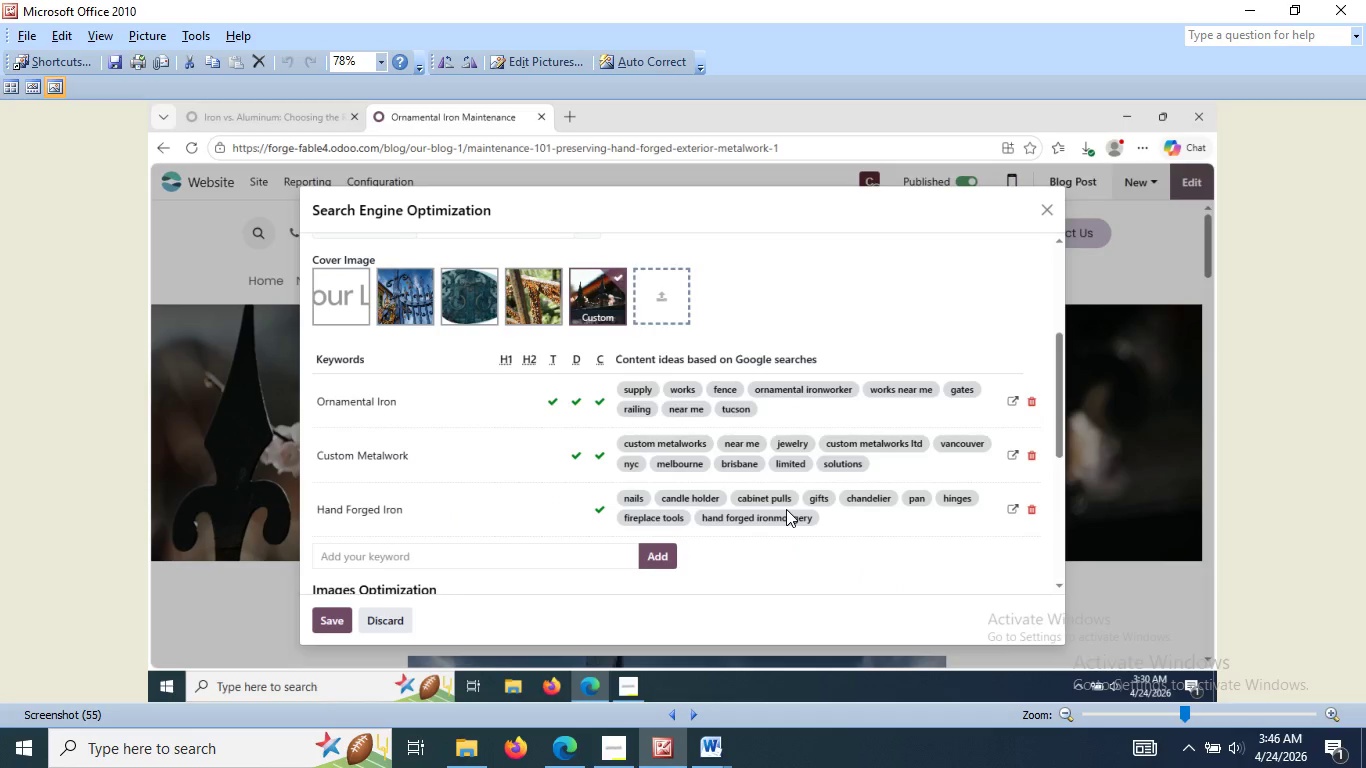 
key(ArrowRight)
 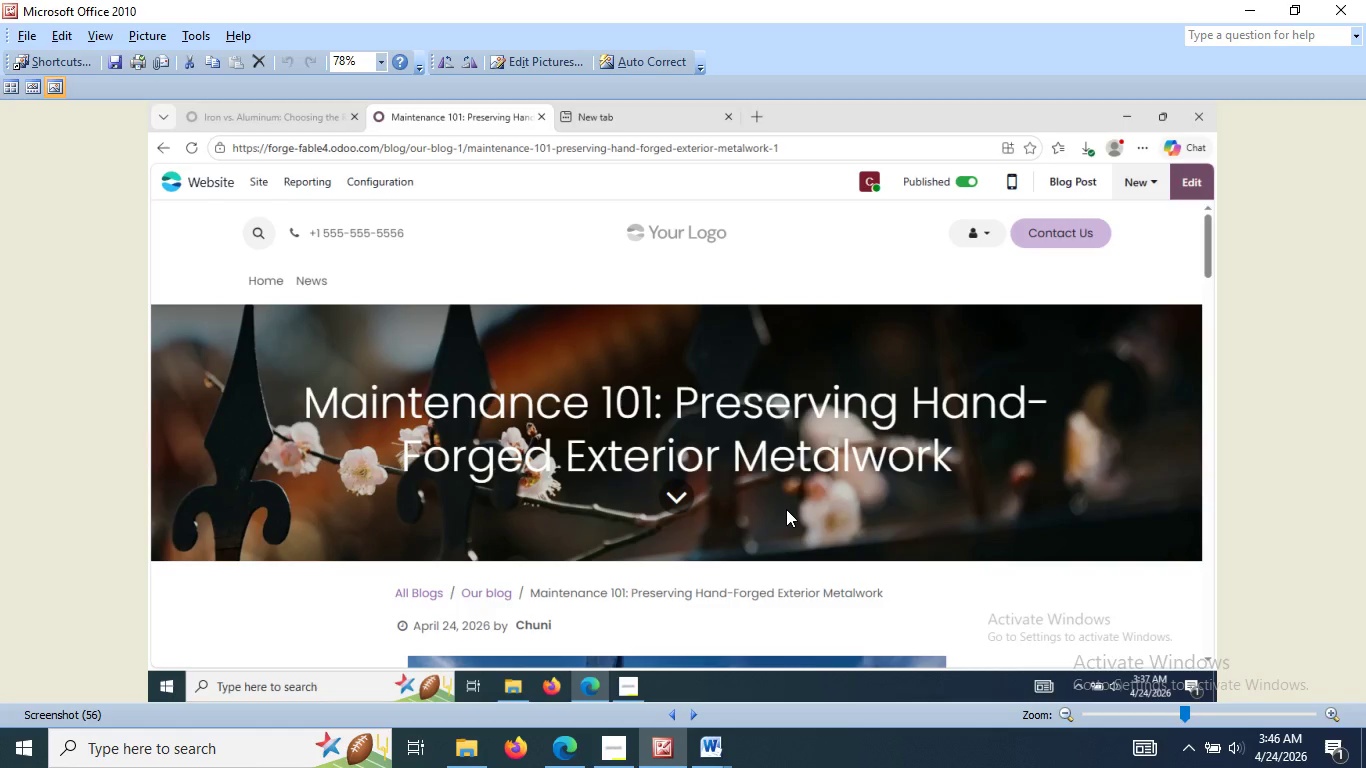 
key(ArrowRight)
 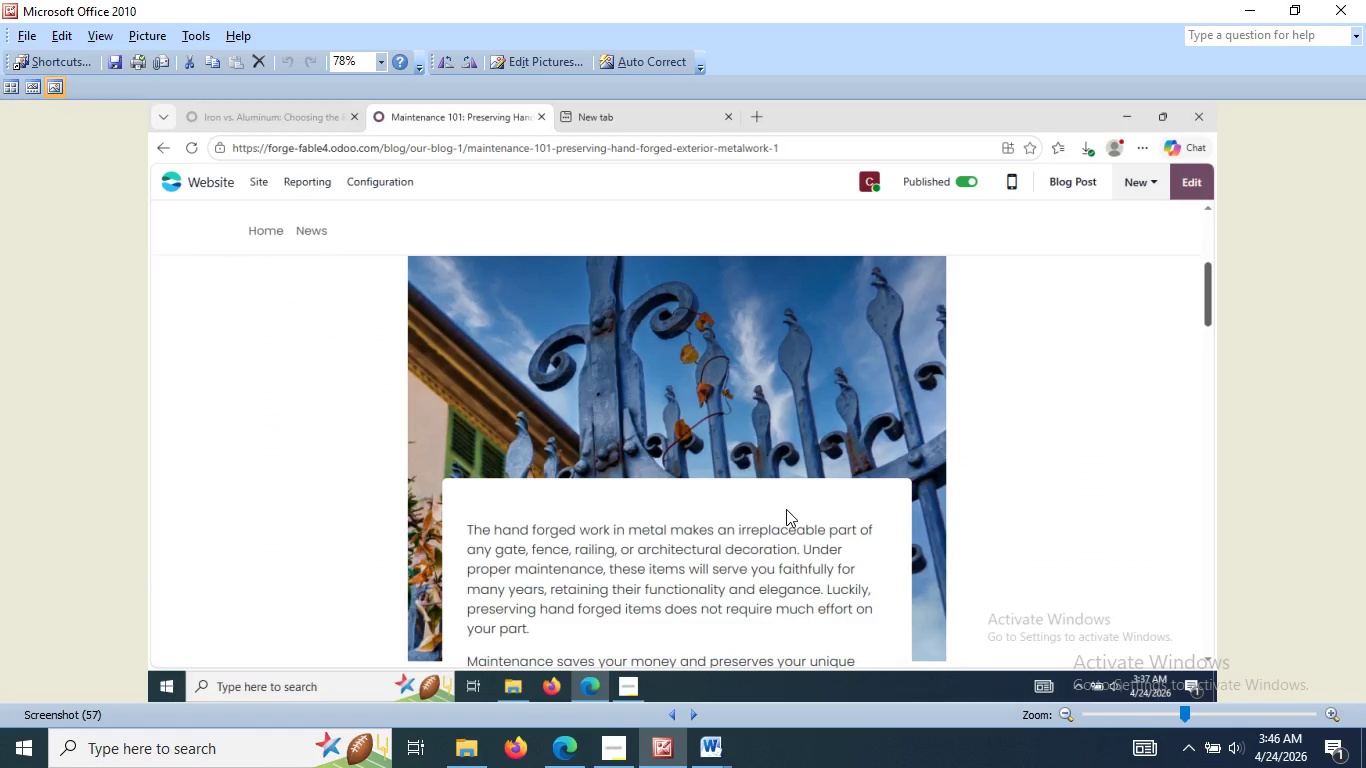 
key(ArrowLeft)
 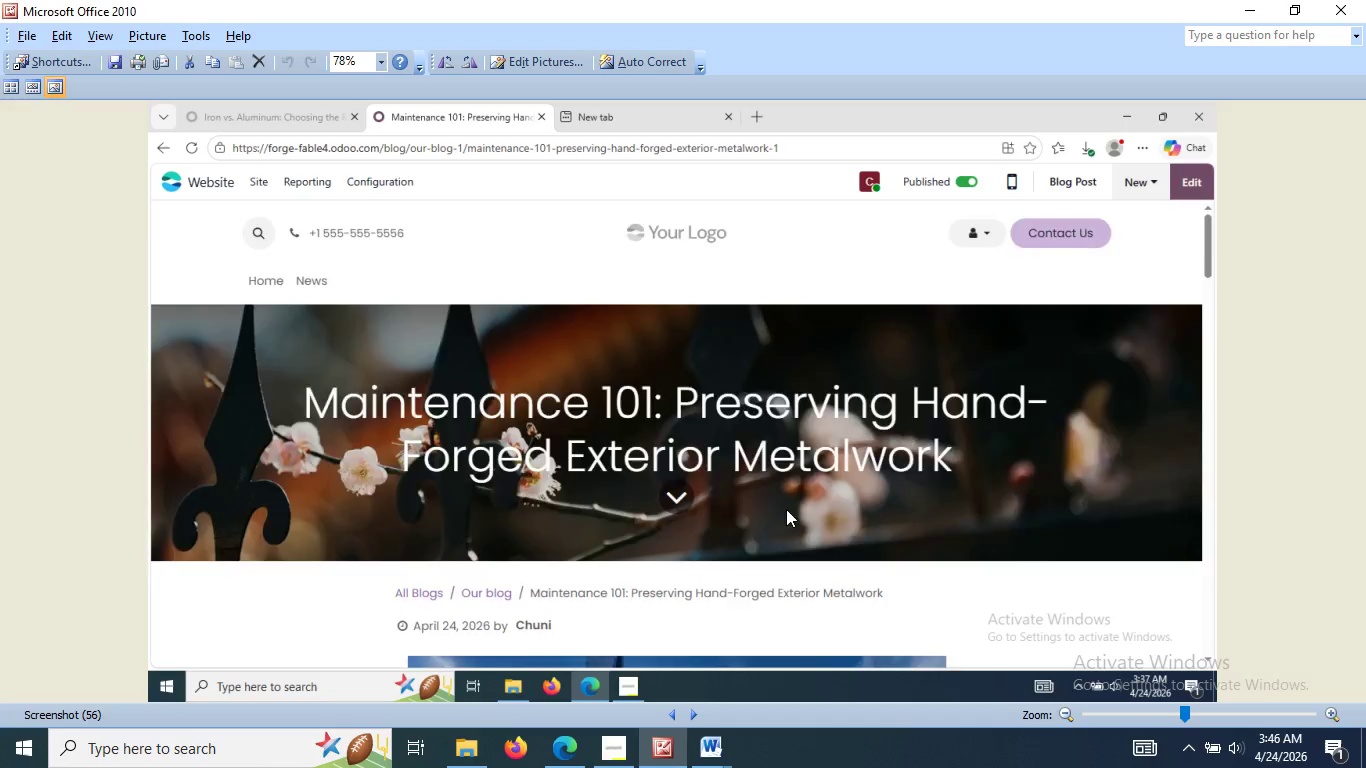 
key(ArrowRight)
 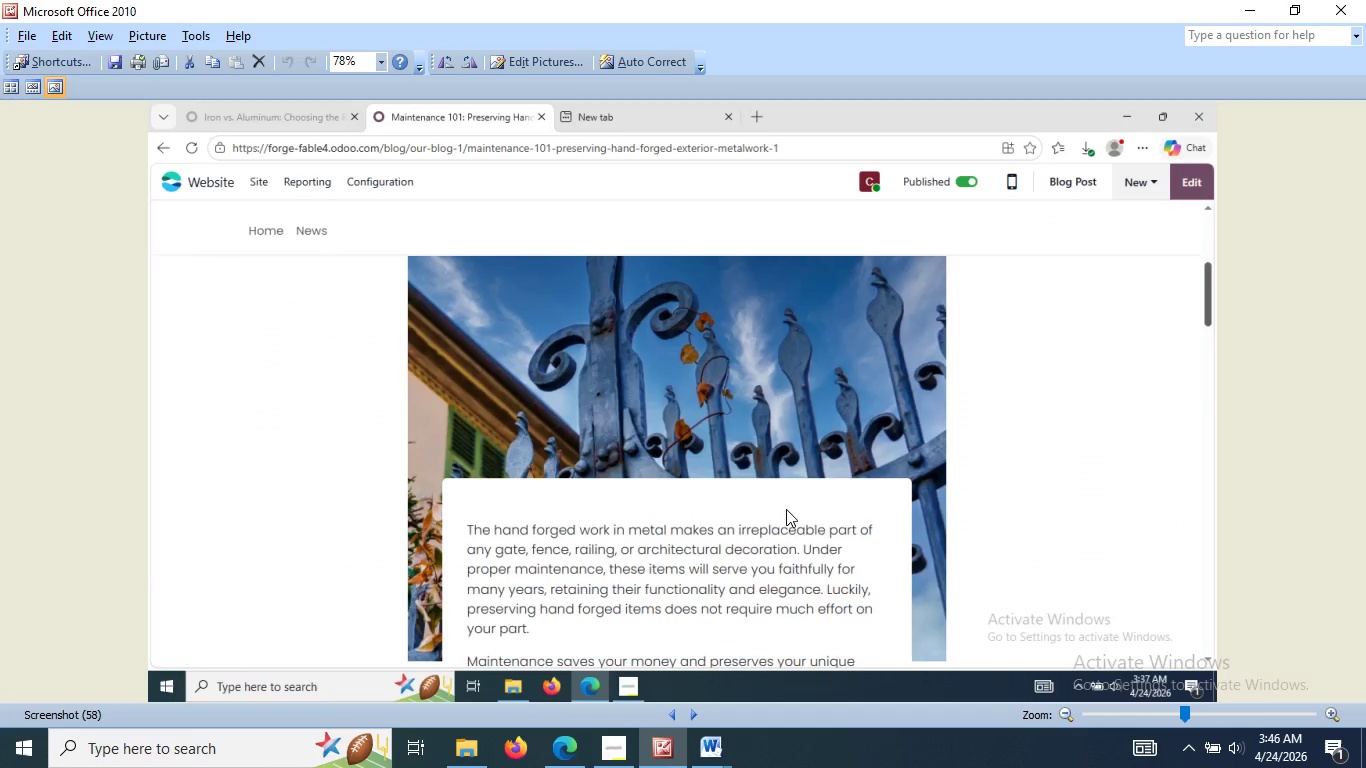 
key(ArrowRight)
 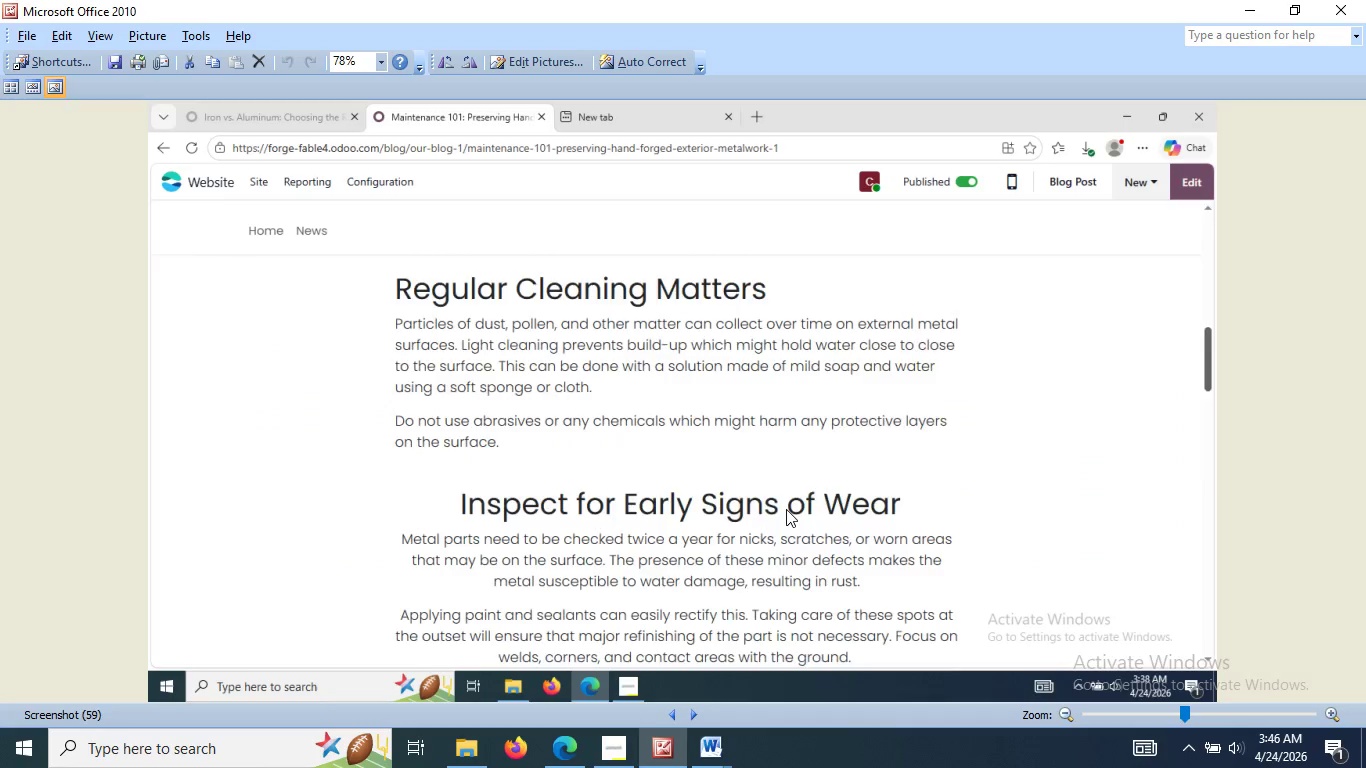 
key(ArrowRight)
 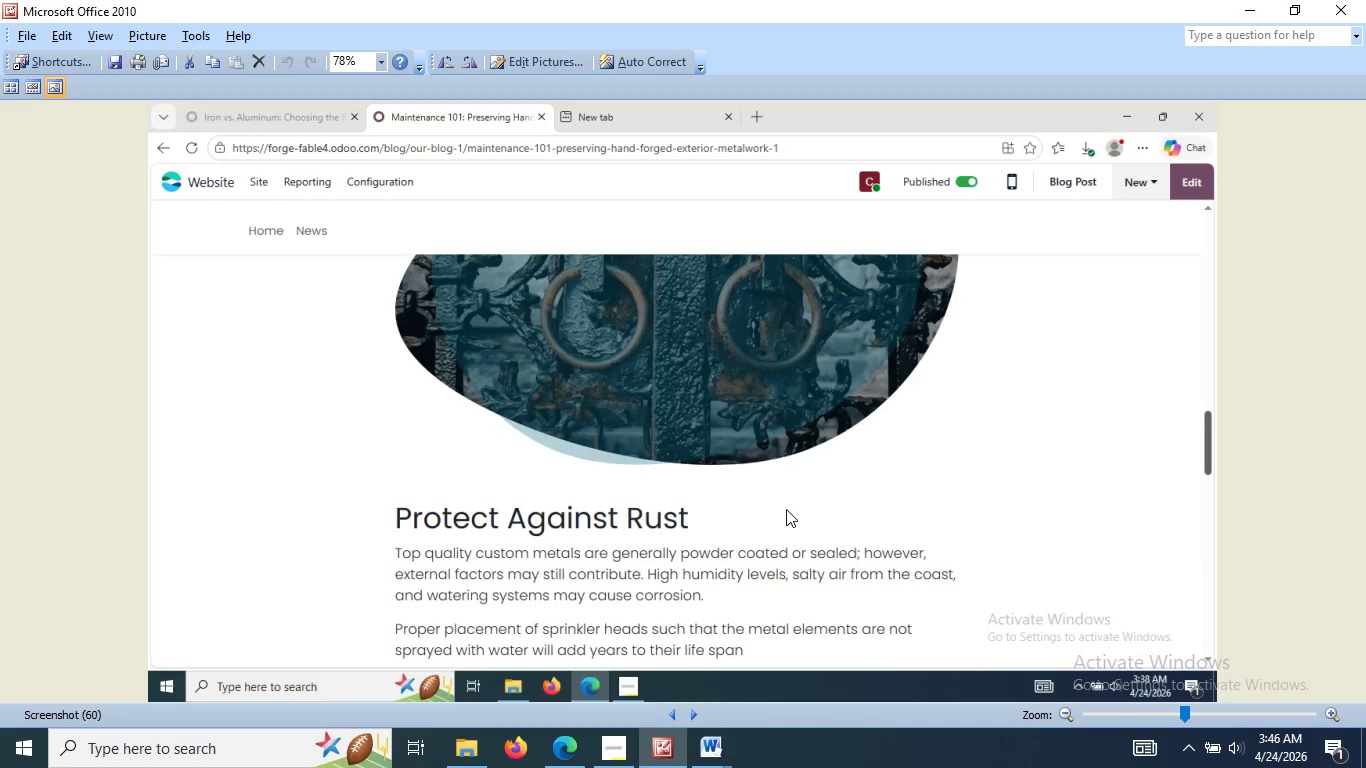 
key(ArrowRight)
 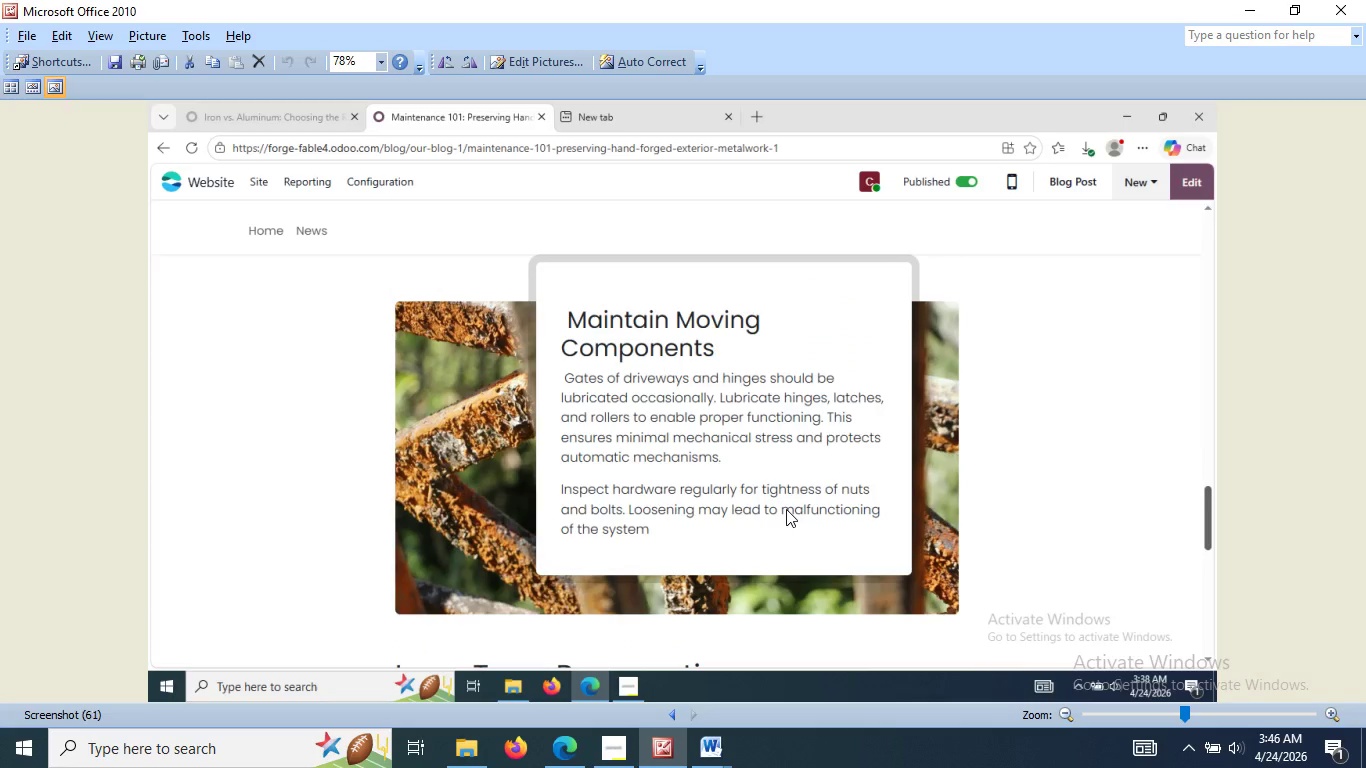 
key(ArrowRight)
 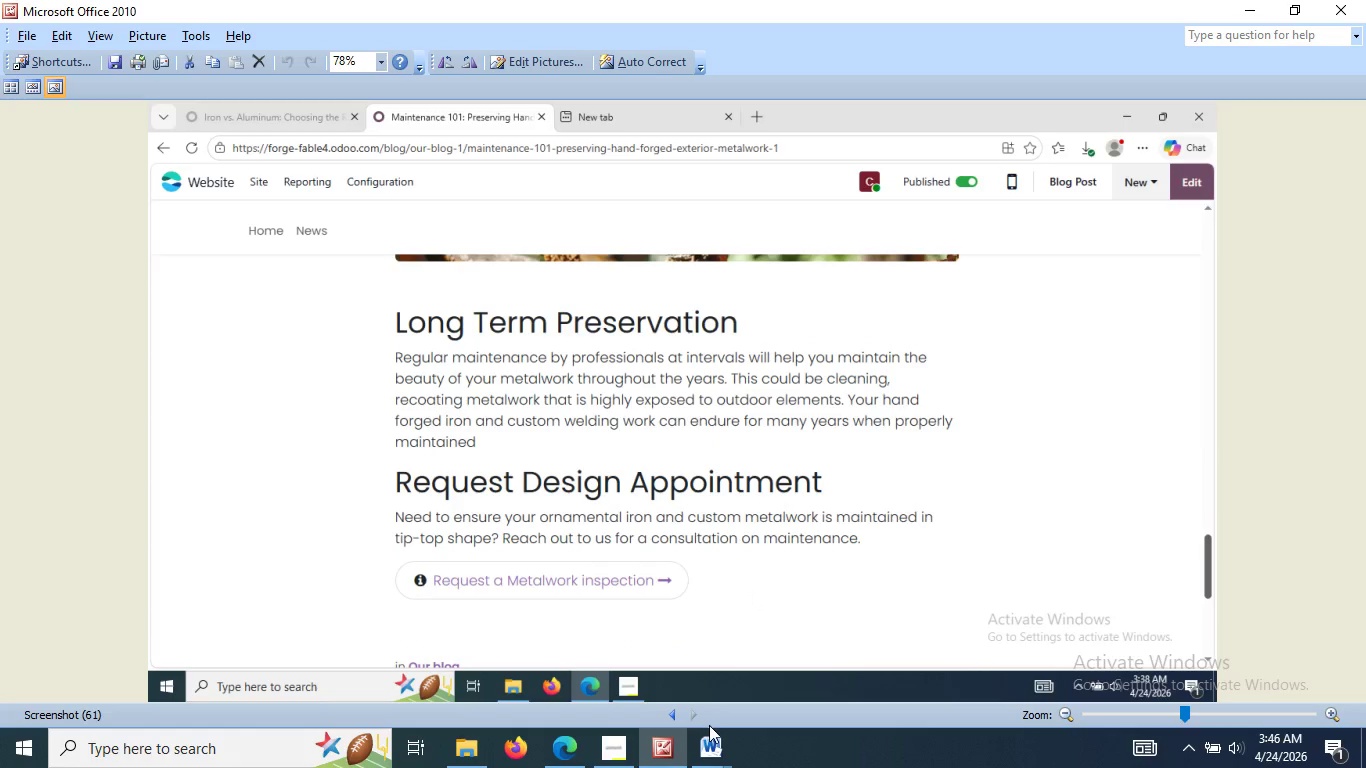 
left_click([710, 739])
 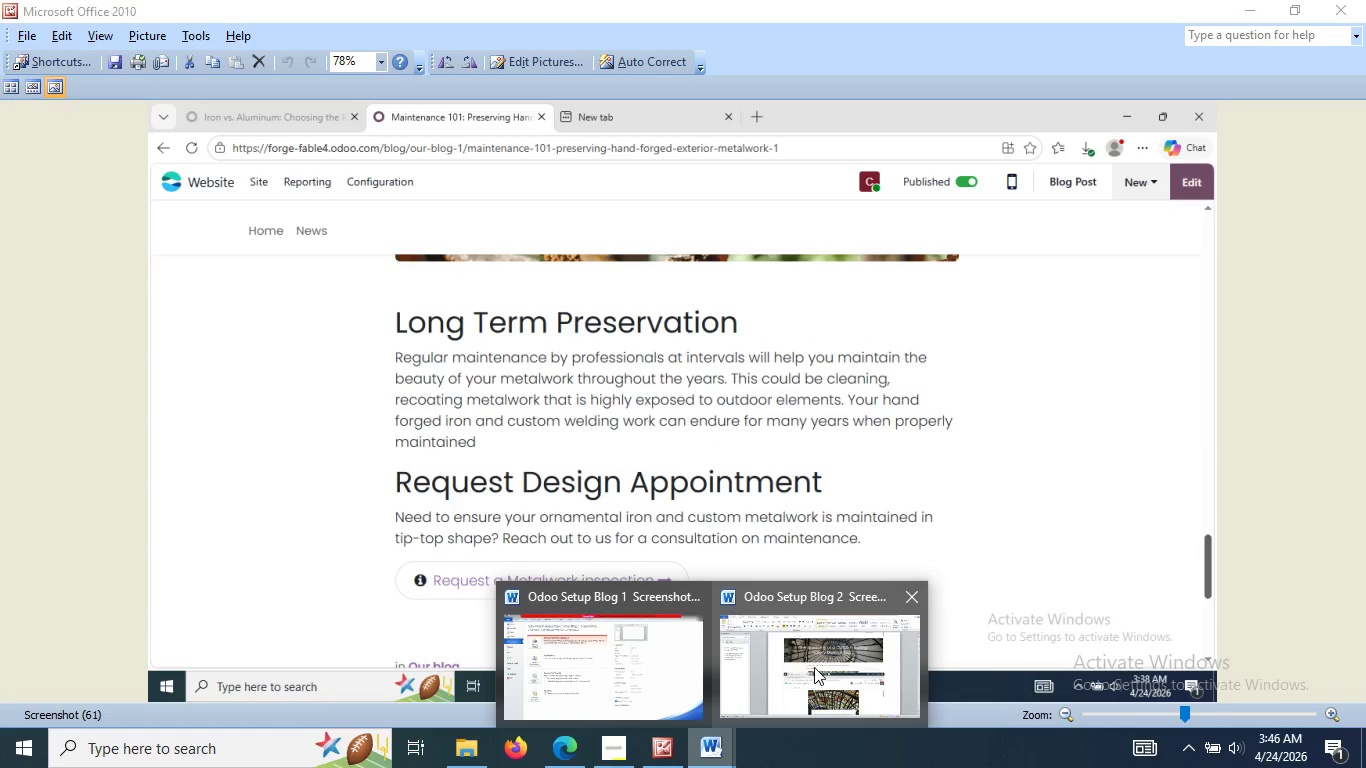 
left_click([814, 667])
 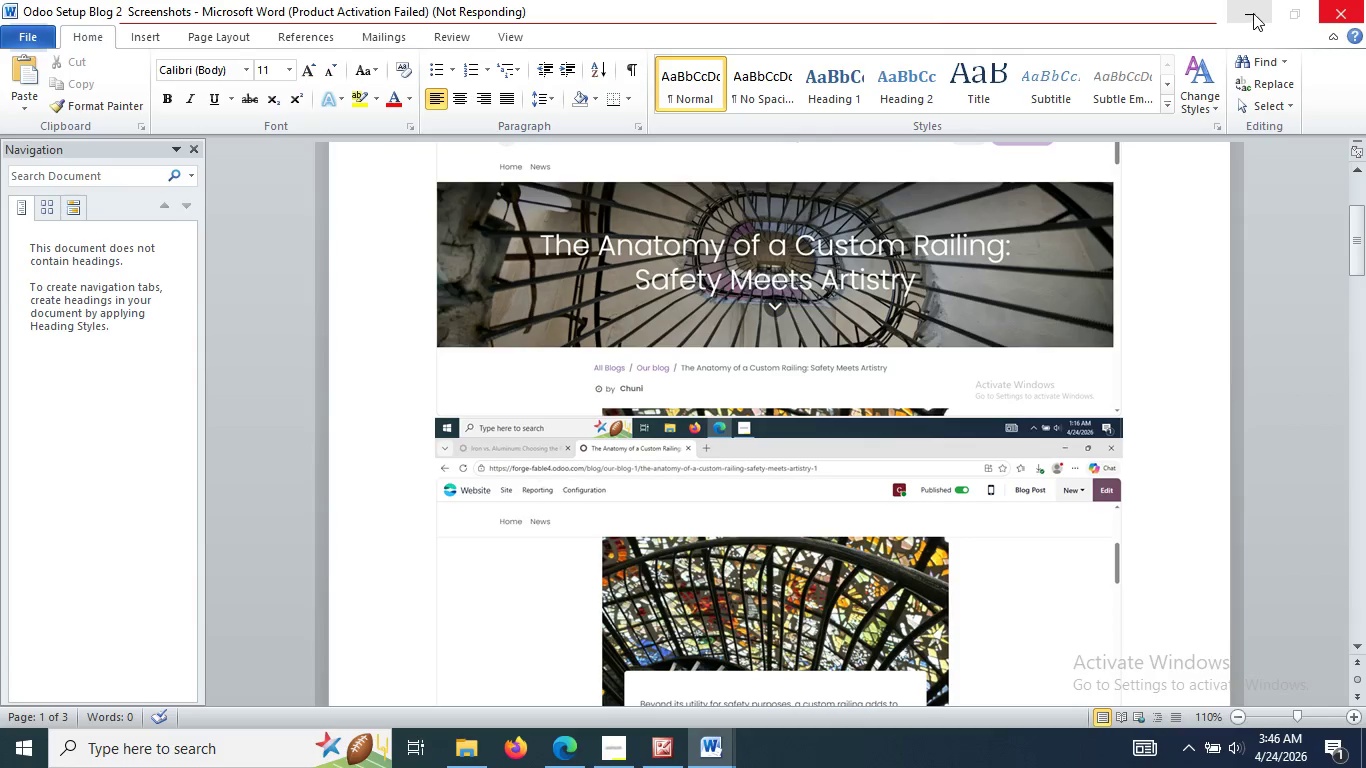 
left_click([1253, 13])
 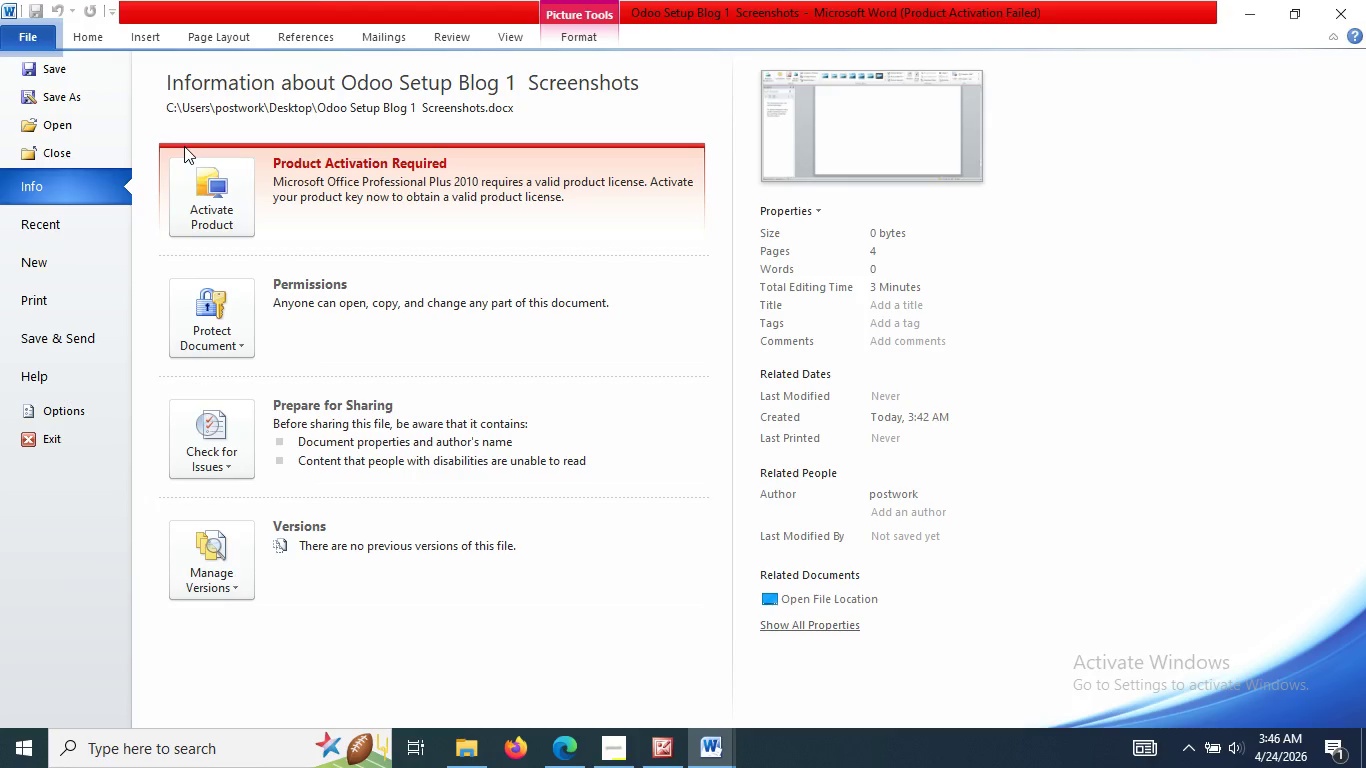 
left_click([68, 97])
 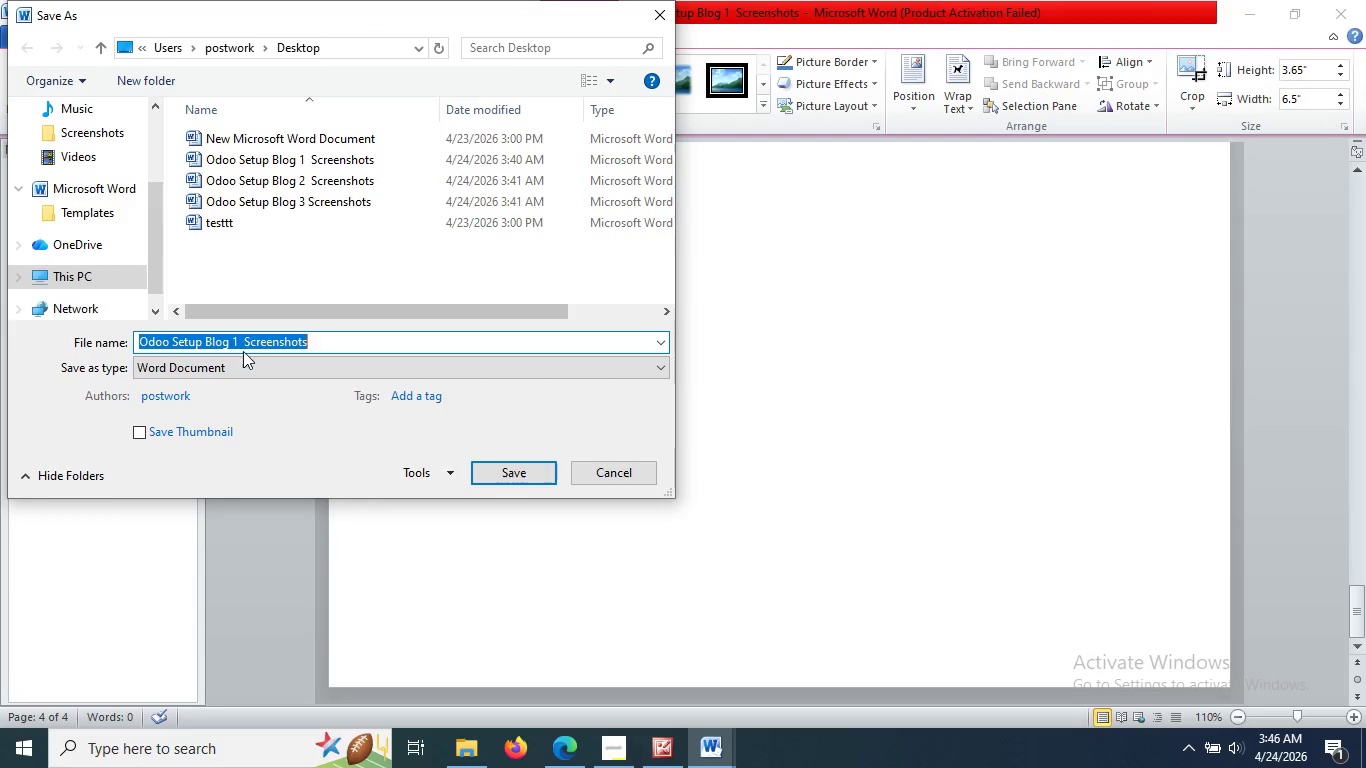 
left_click([240, 365])
 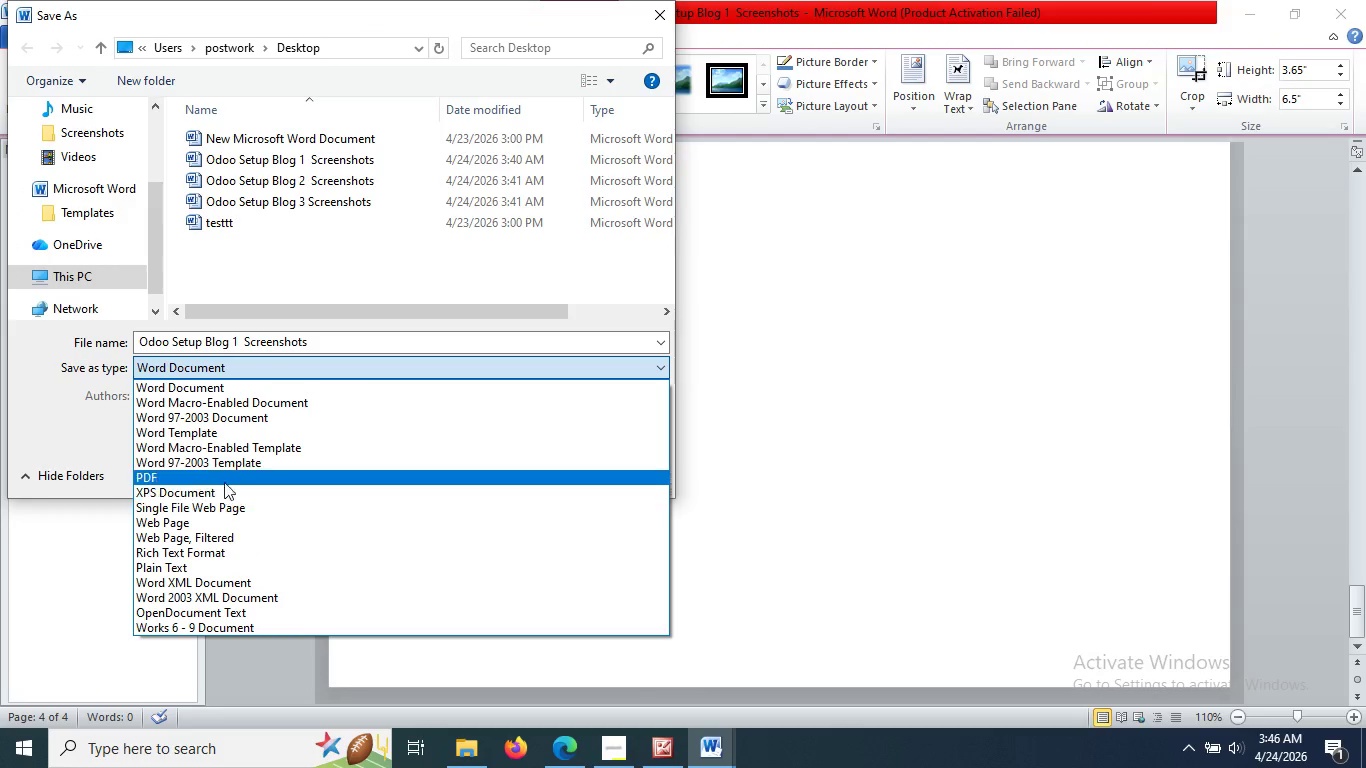 